 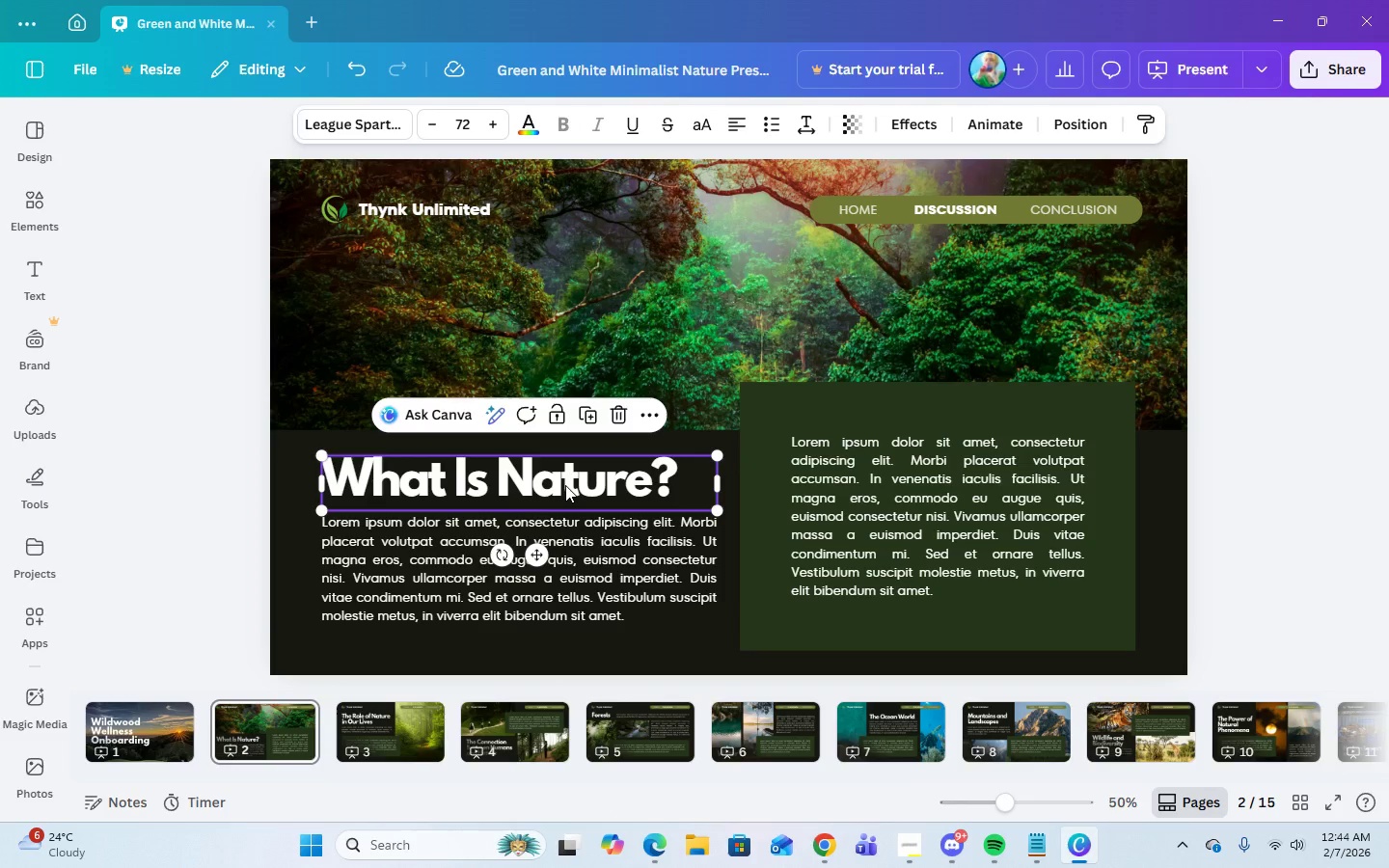 
left_click([565, 485])
 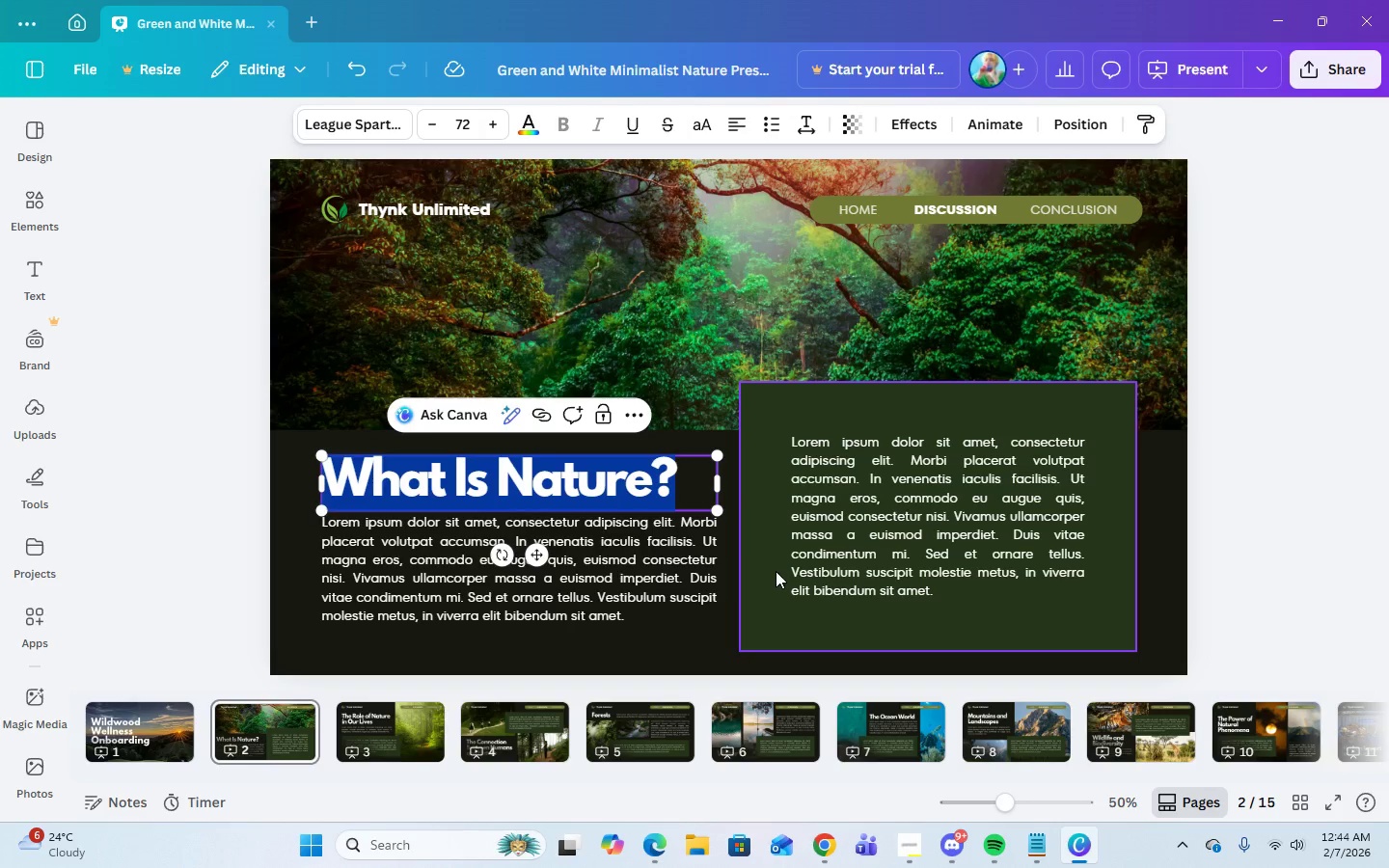 
type(The Concept)
 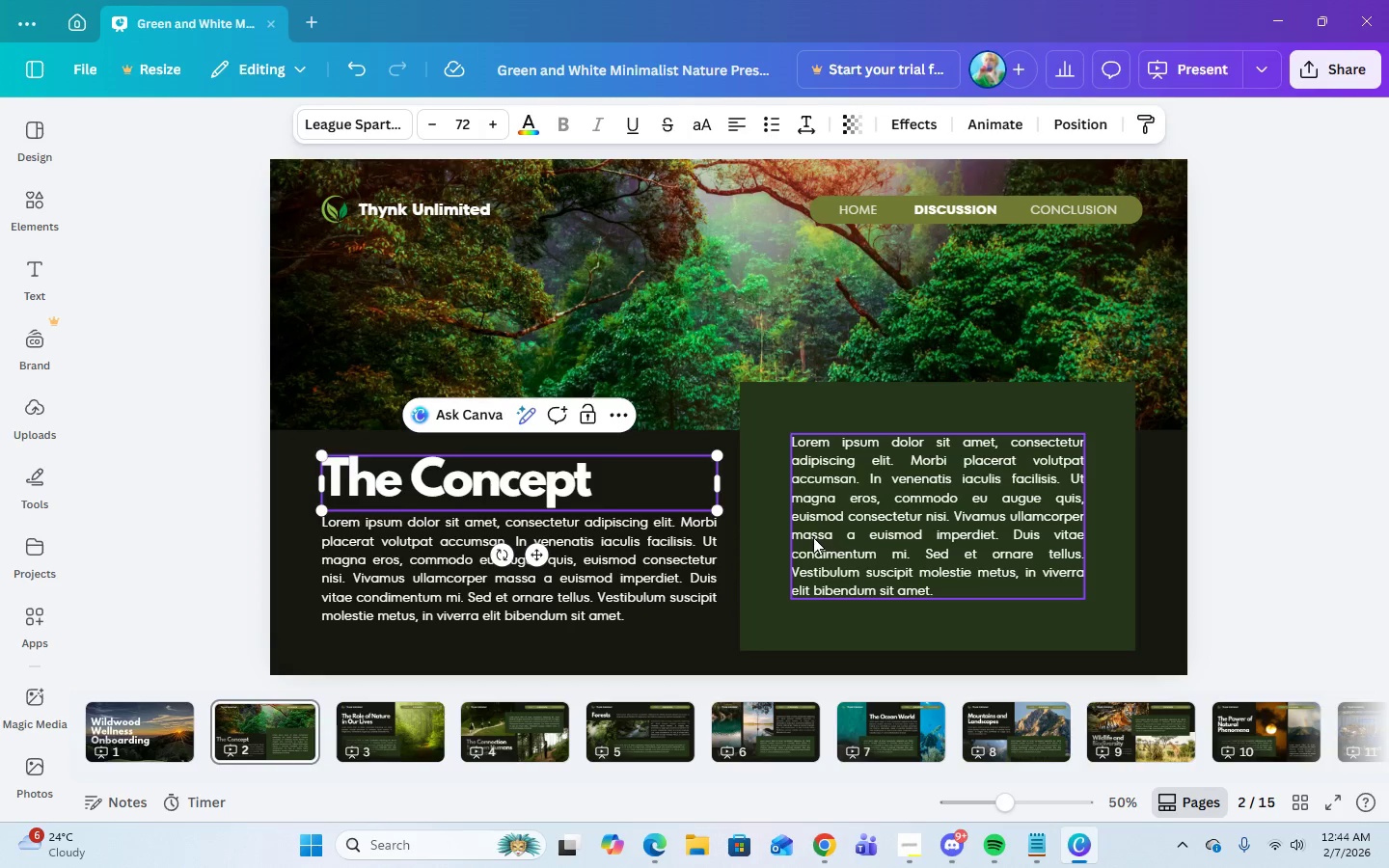 
mouse_move([983, 779])
 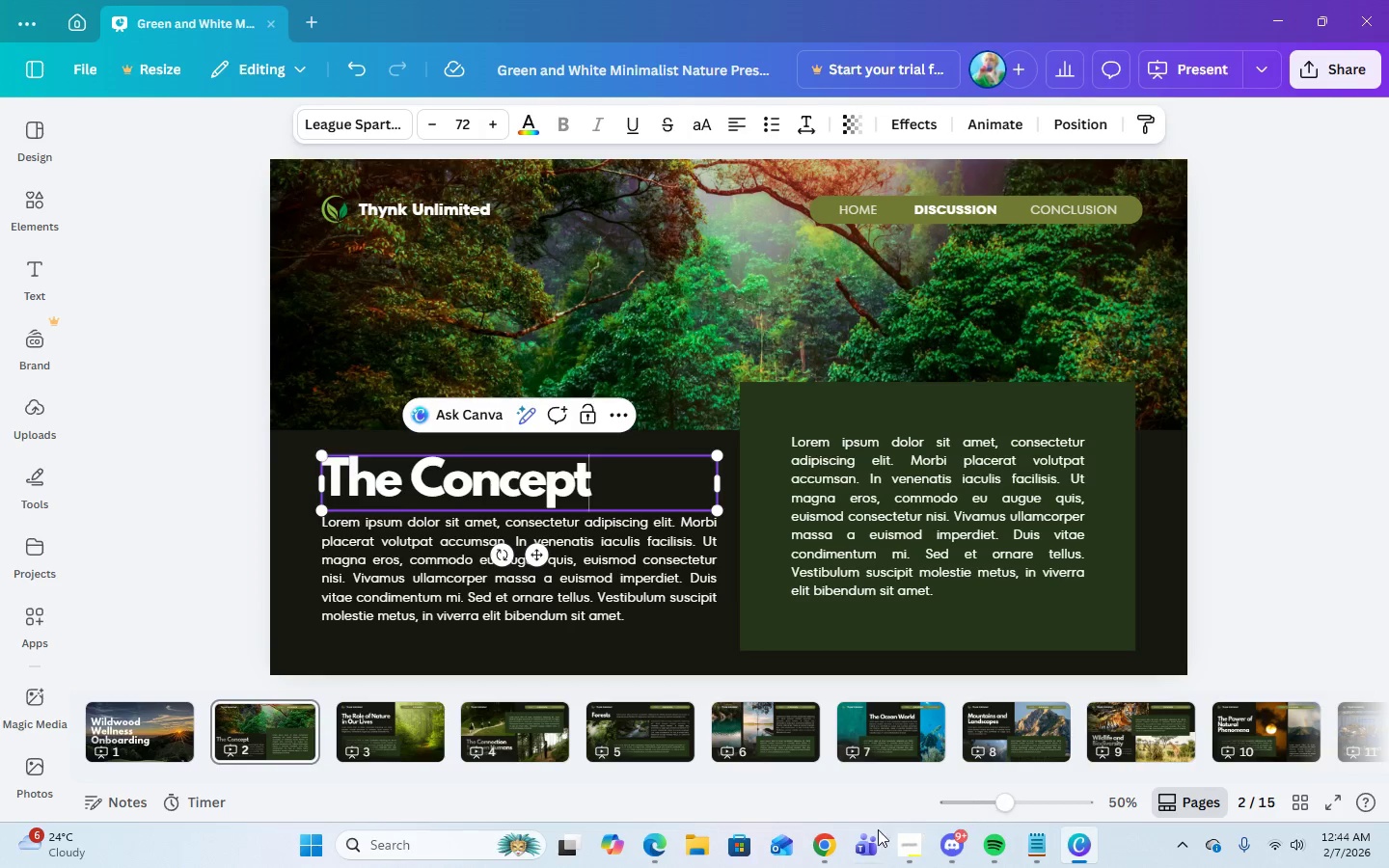 
left_click([915, 849])